 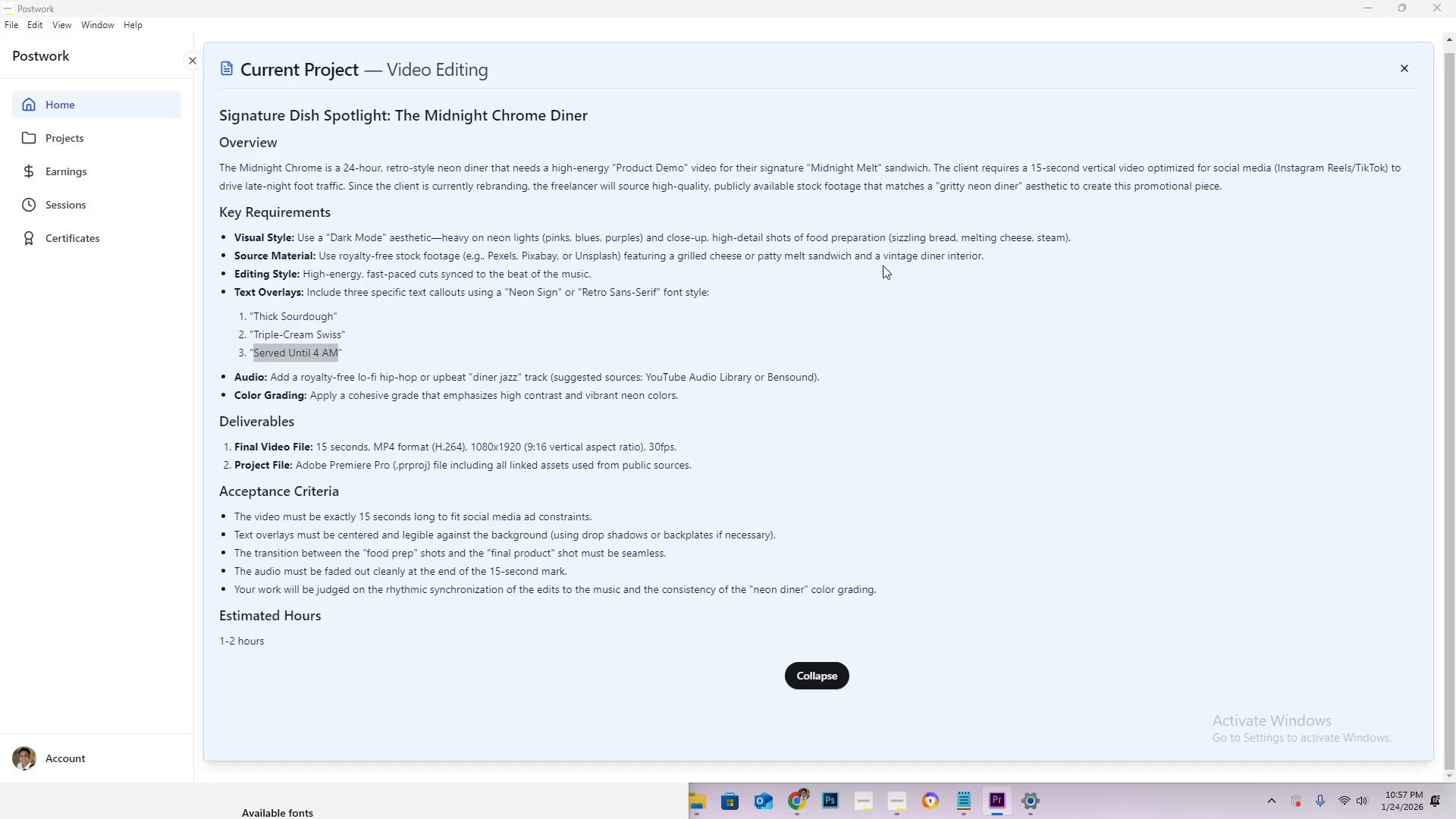 
key(Control+V)
 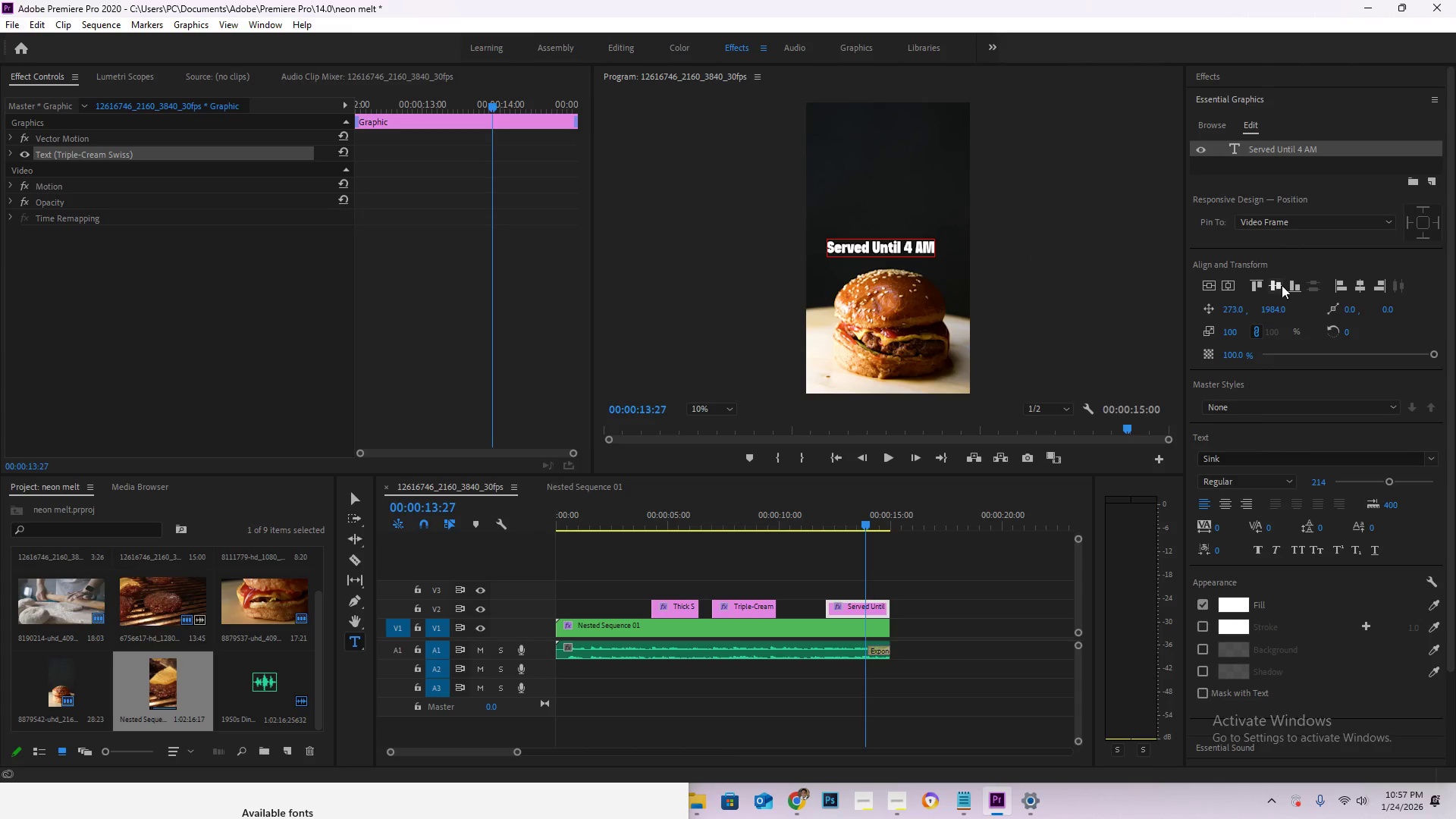 
left_click([1278, 287])
 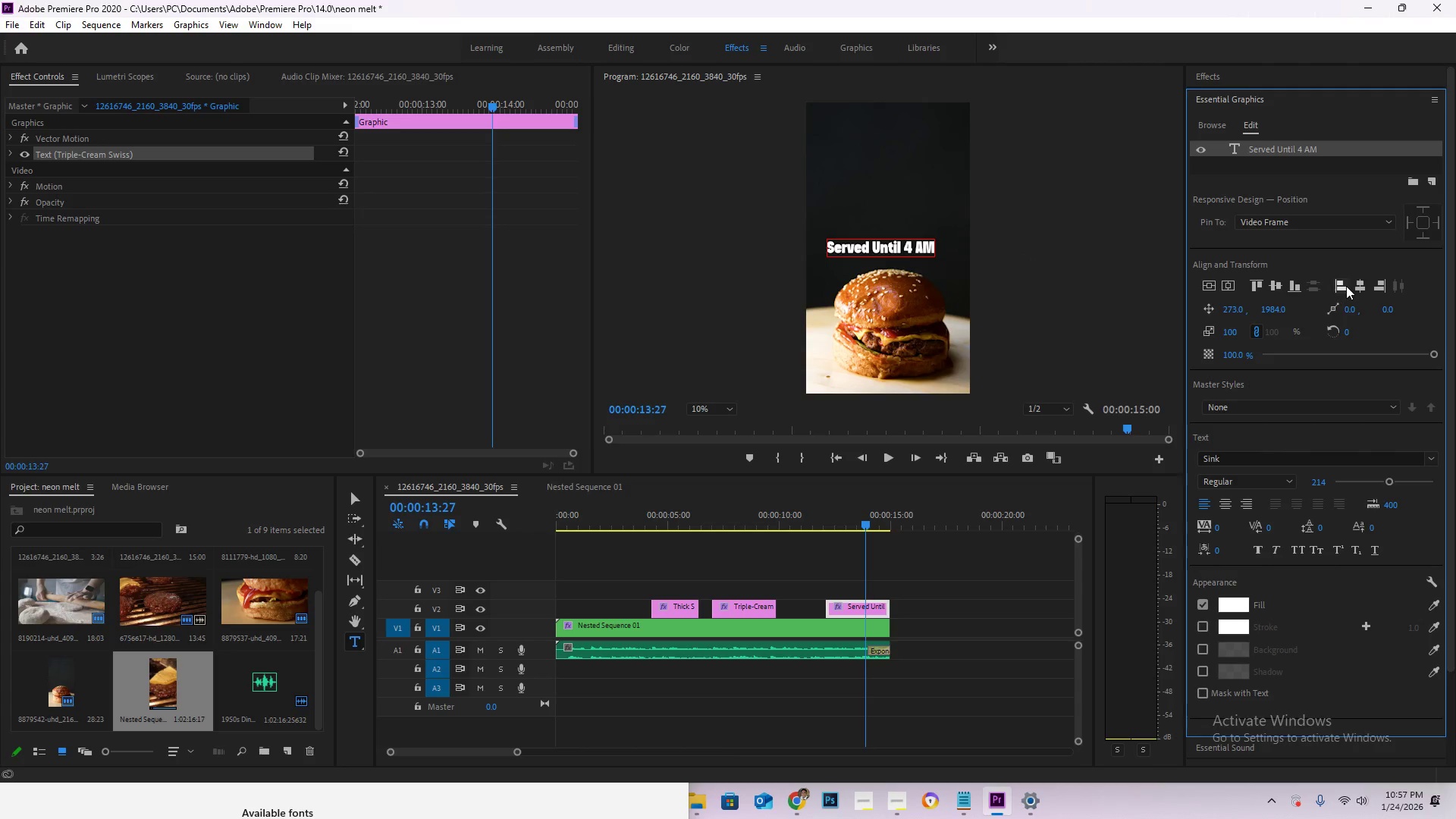 
left_click([1355, 287])
 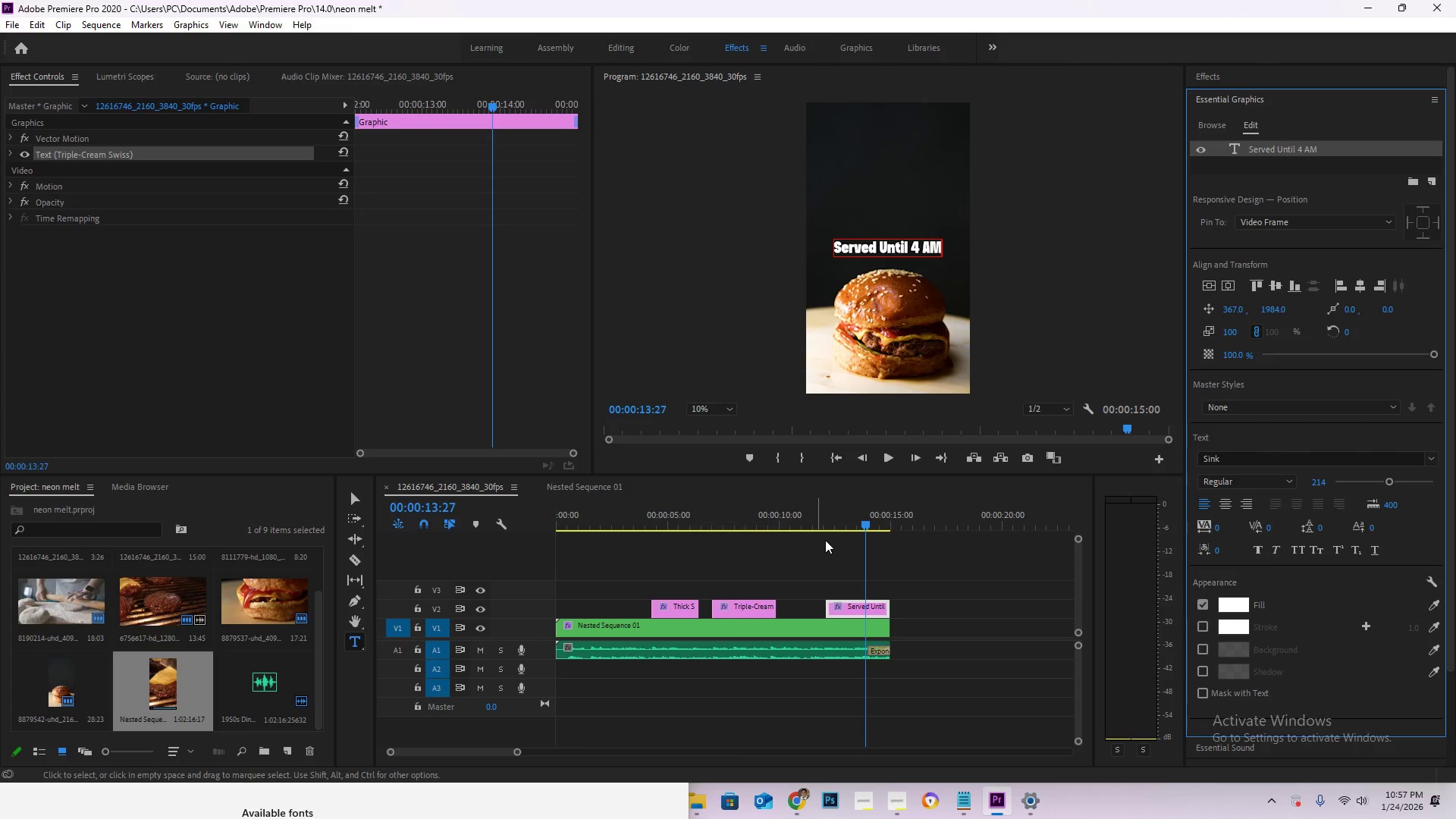 
left_click_drag(start_coordinate=[834, 520], to_coordinate=[870, 519])
 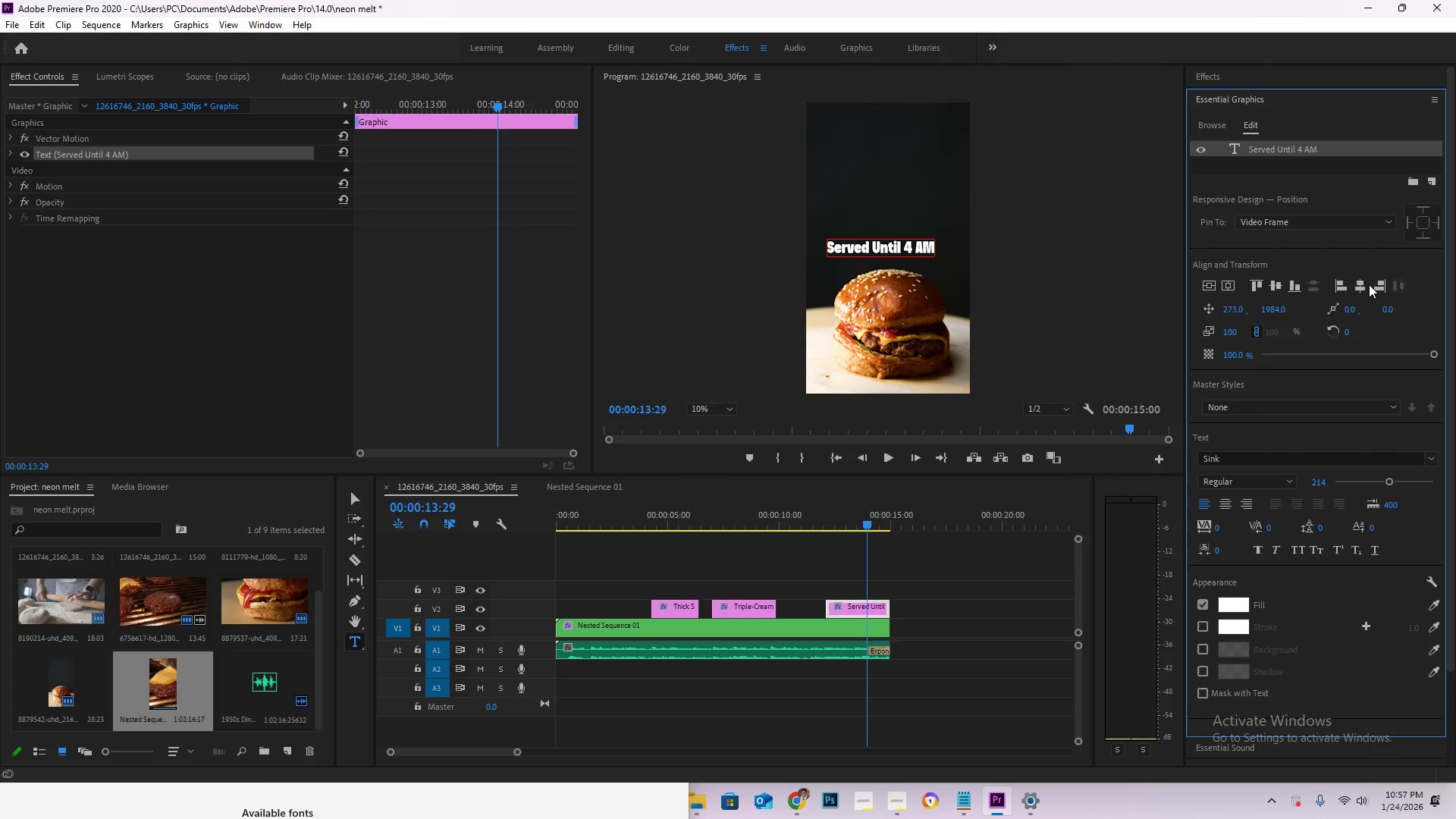 
double_click([1367, 286])
 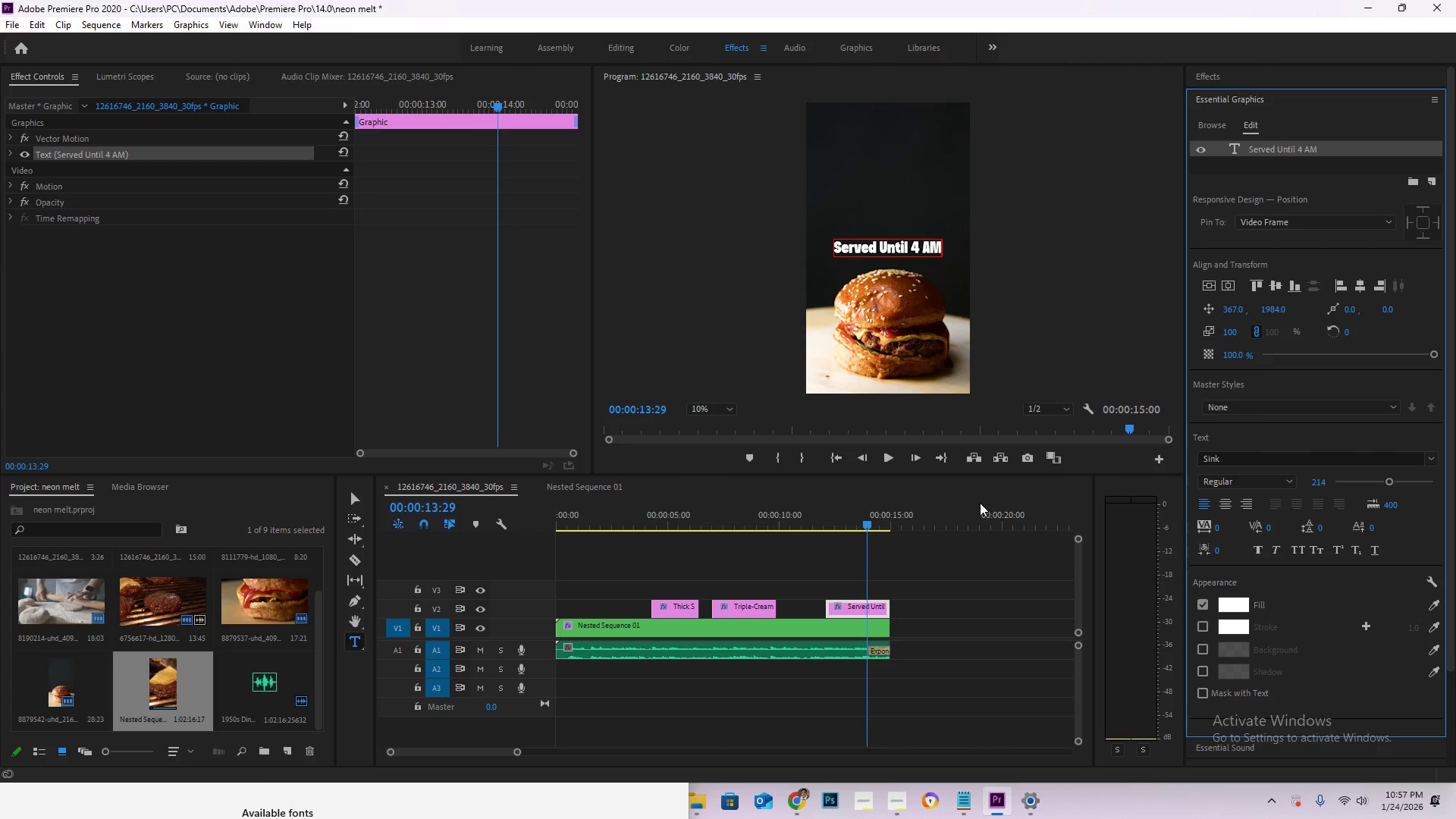 
key(Control+S)
 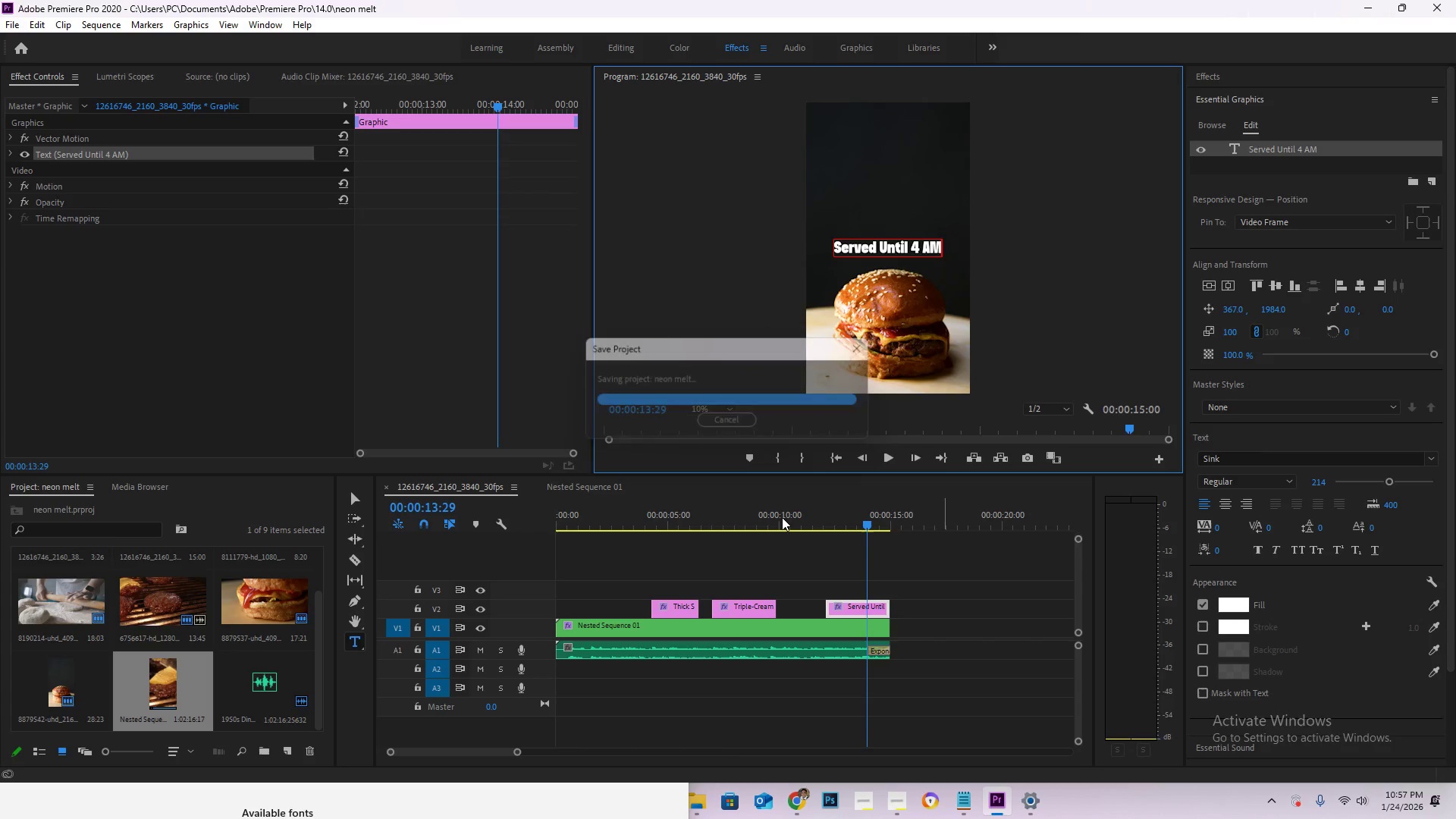 
left_click_drag(start_coordinate=[781, 517], to_coordinate=[500, 520])
 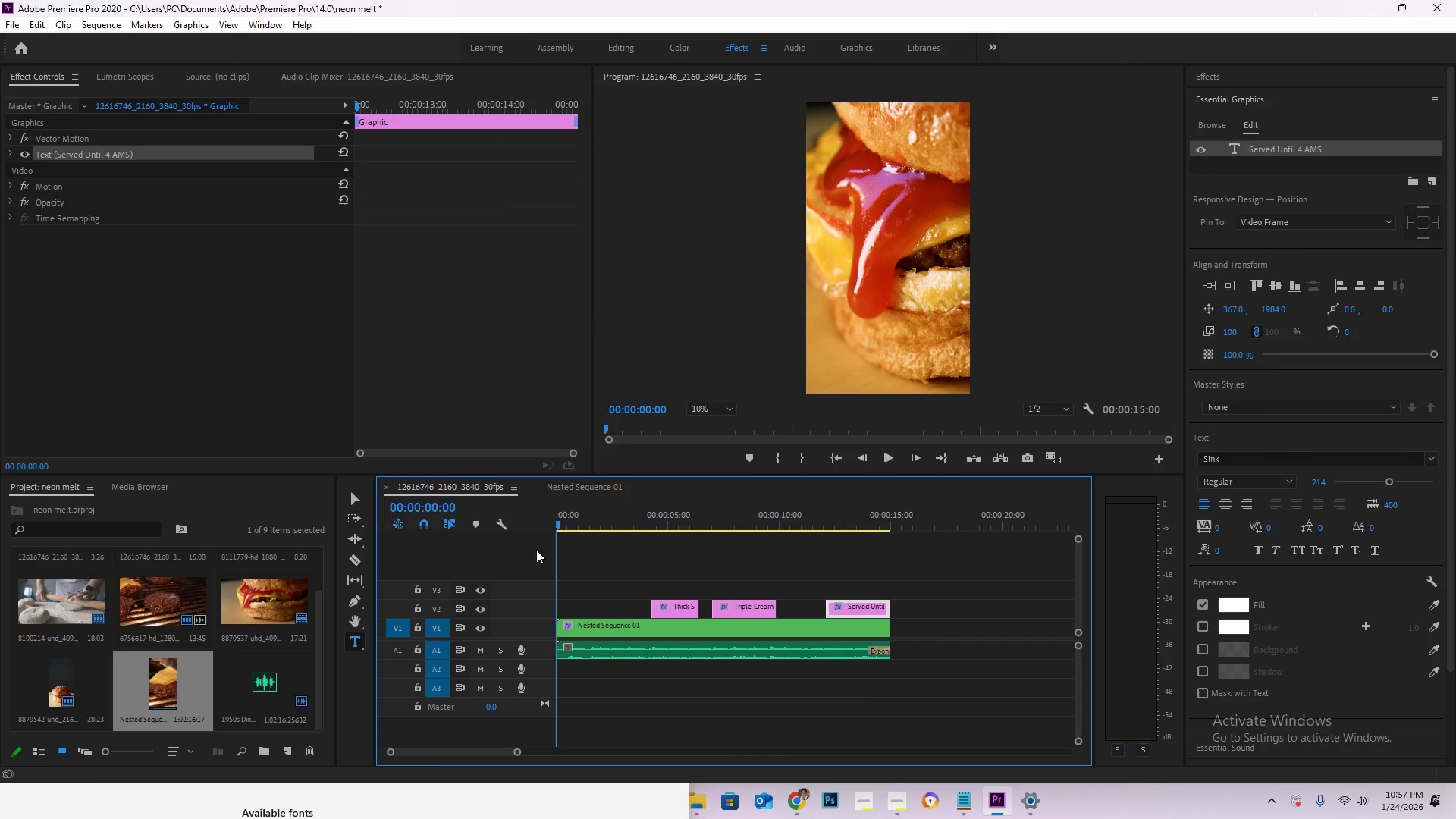 
key(Space)
 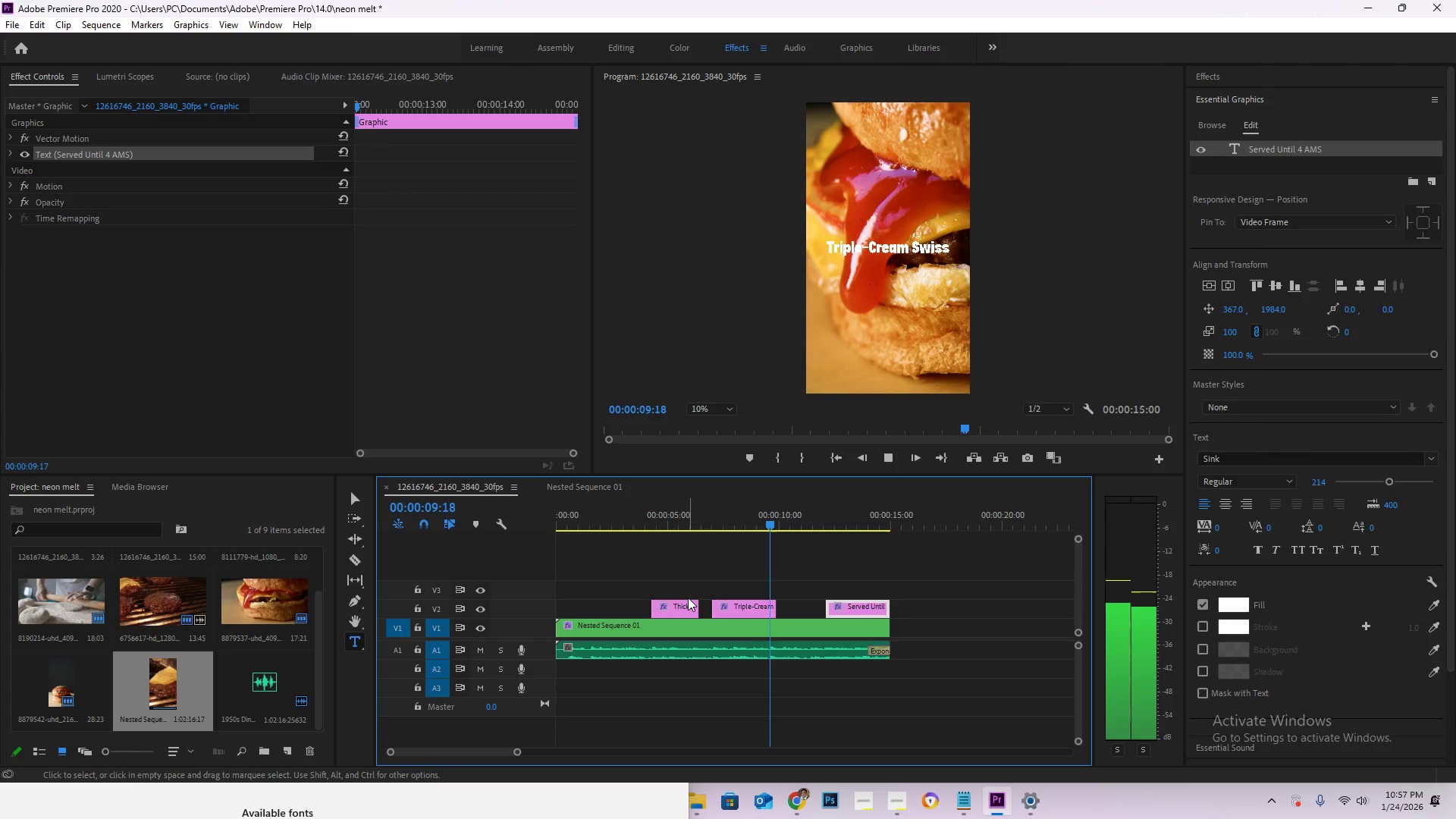 
wait(15.28)
 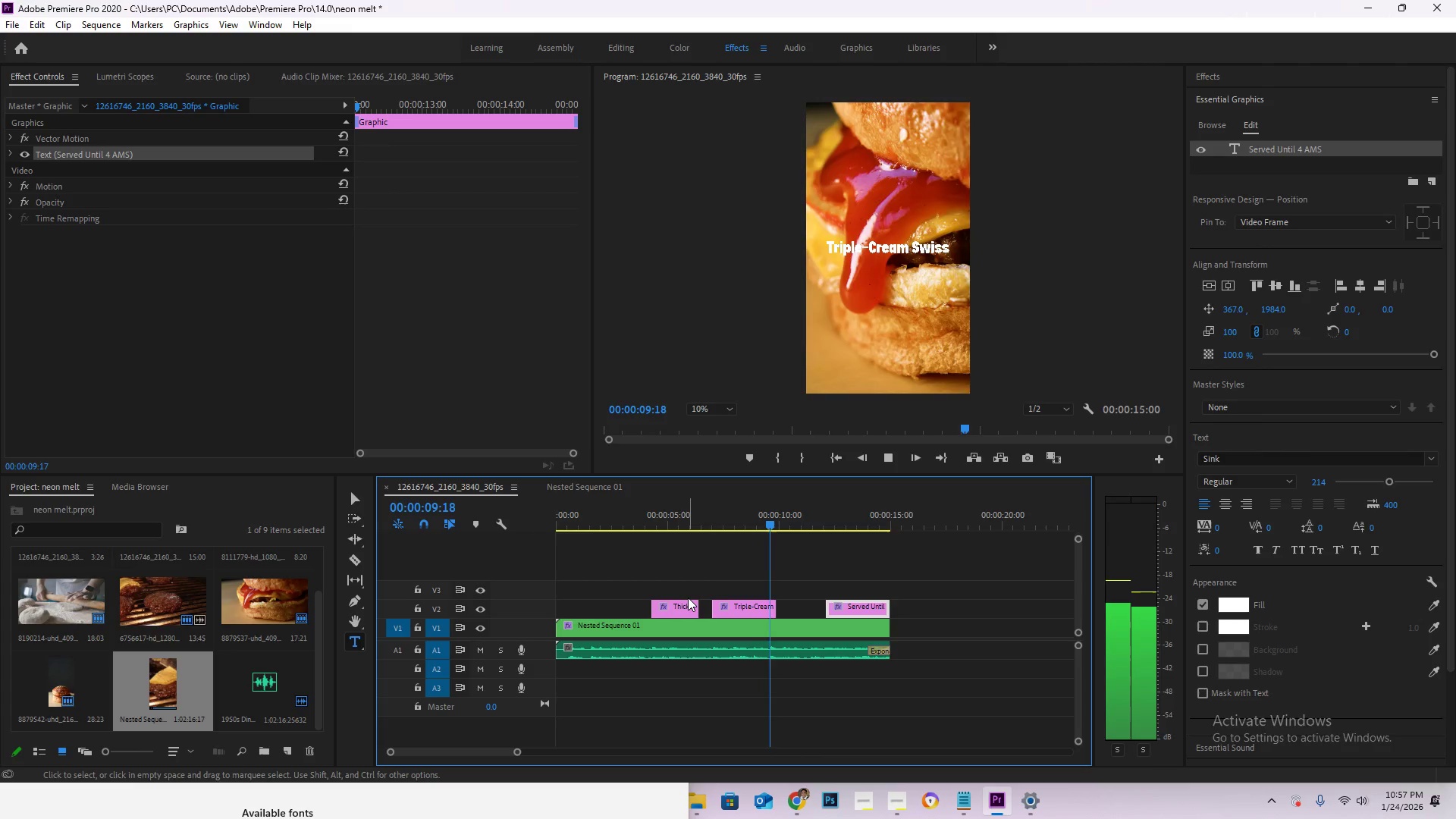 
key(Space)
 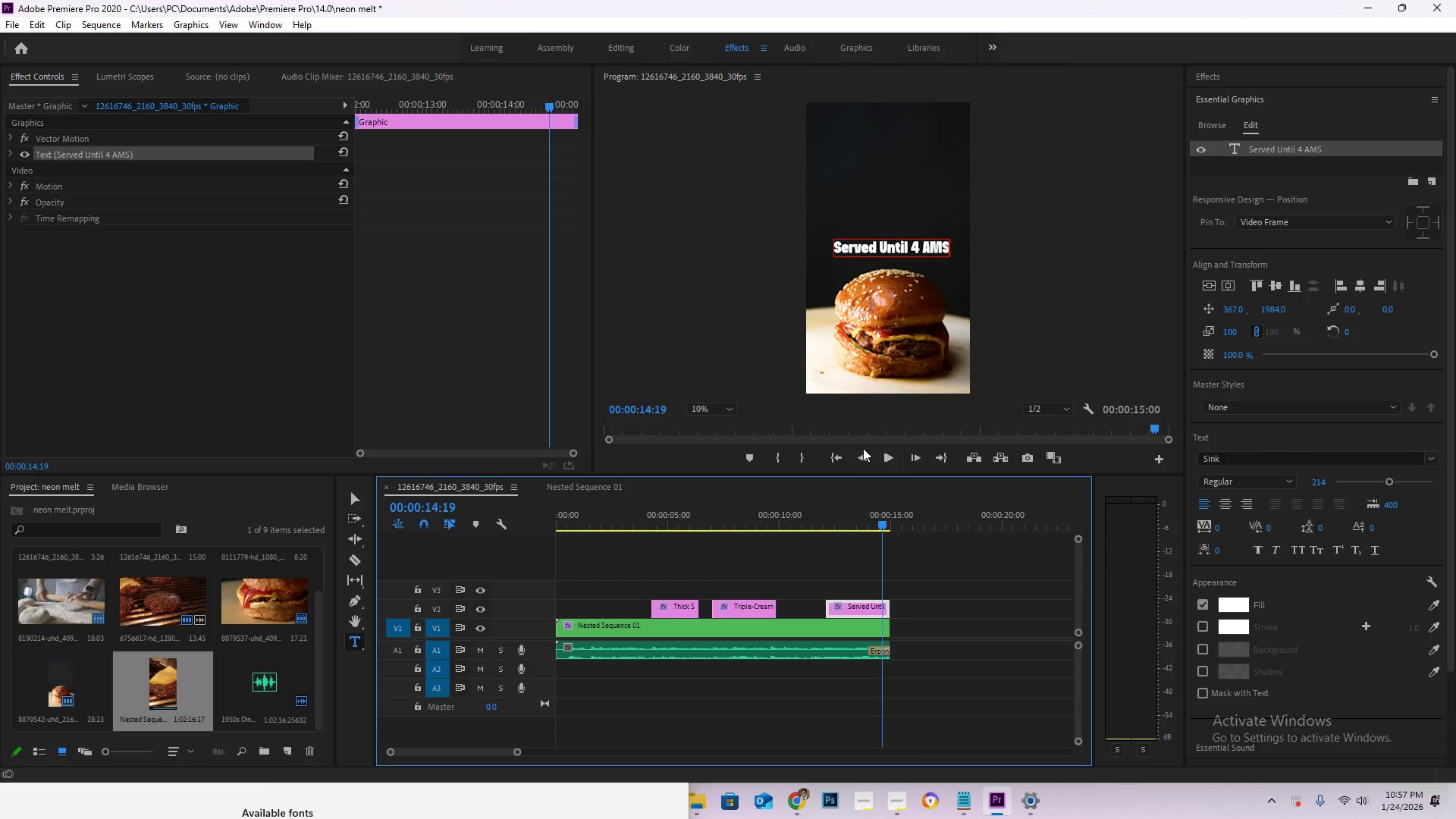 
key(T)
 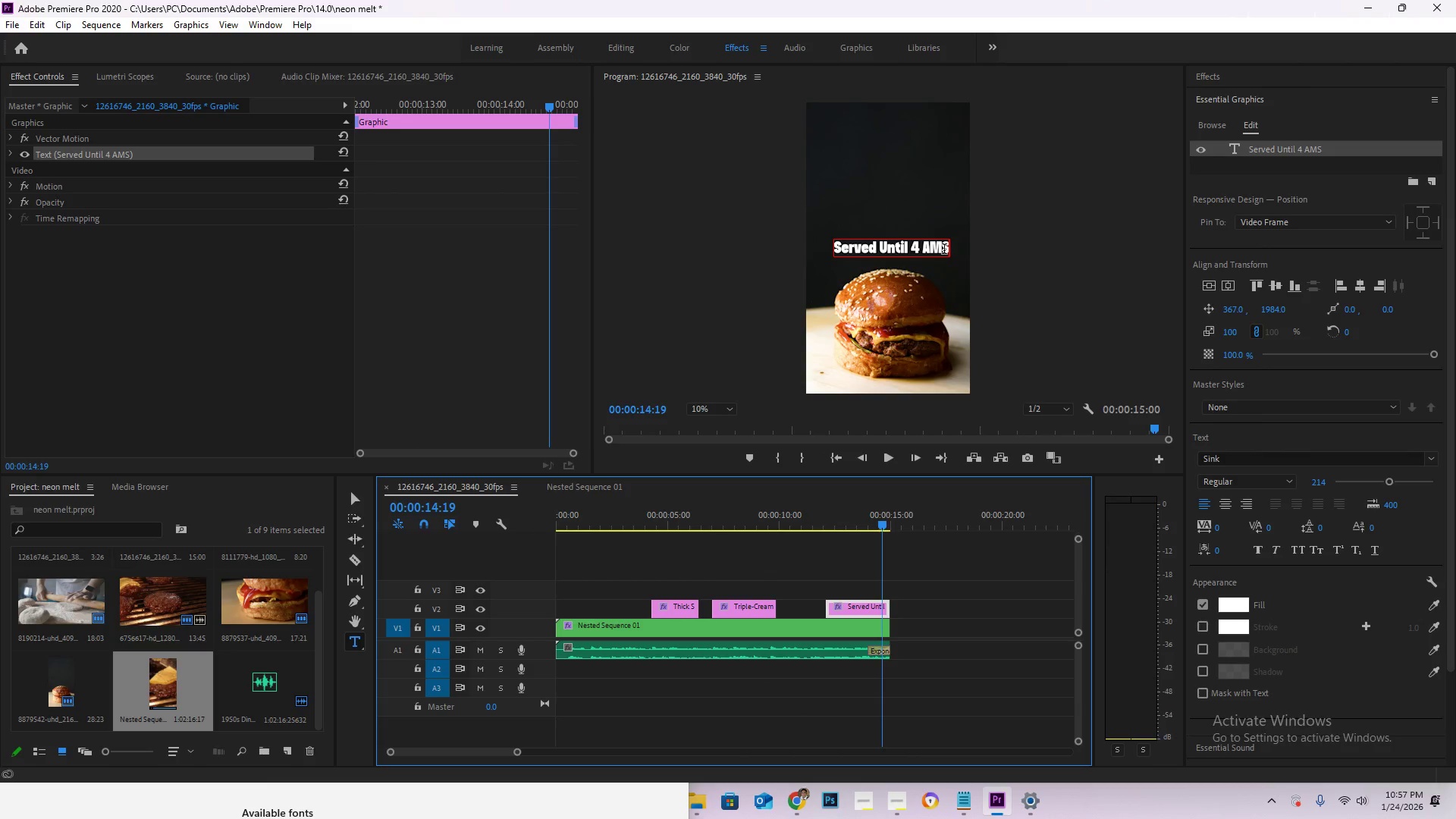 
left_click([948, 250])
 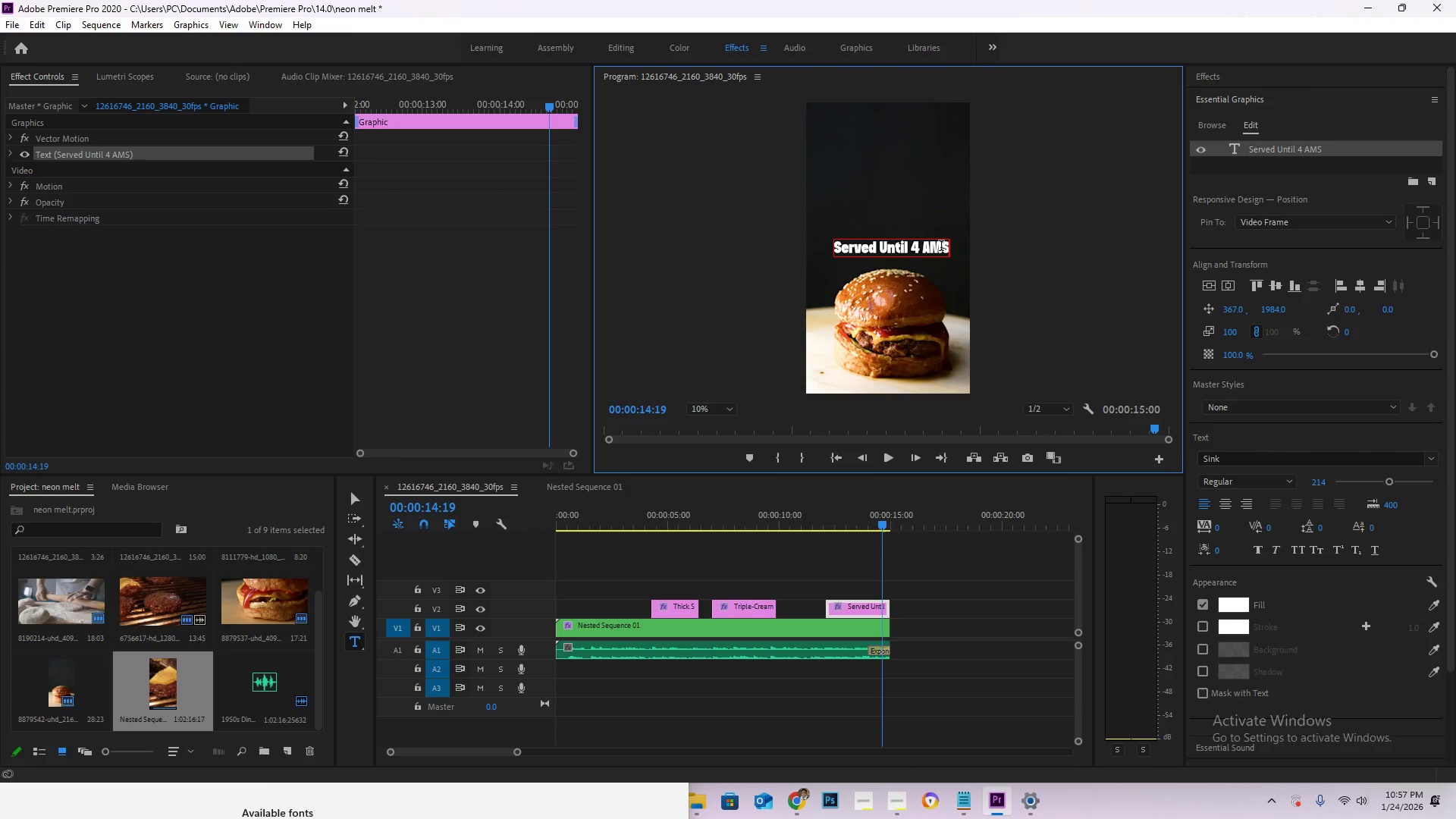 
left_click([946, 250])
 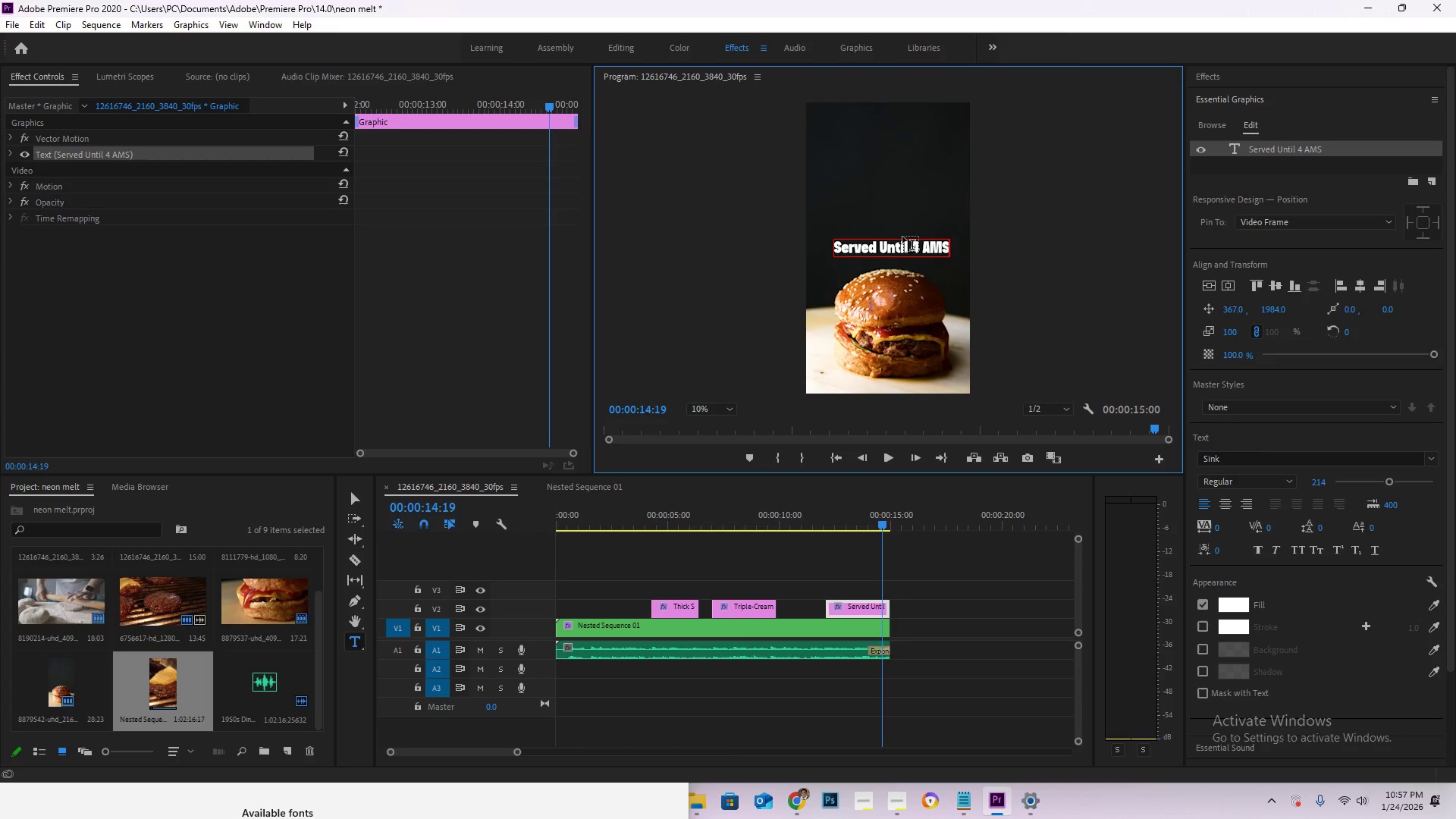 
left_click([915, 249])
 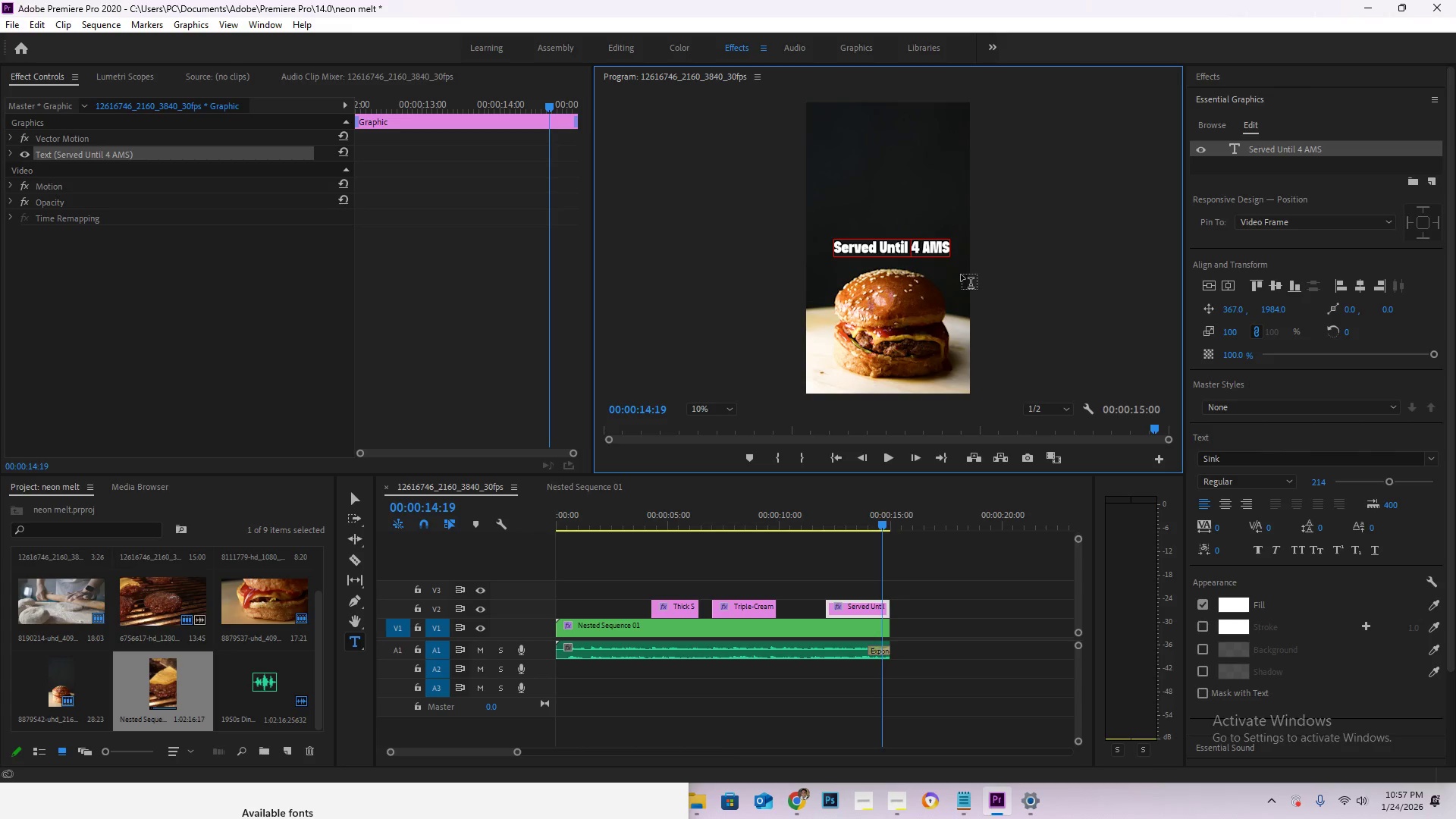 
key(ArrowRight)
 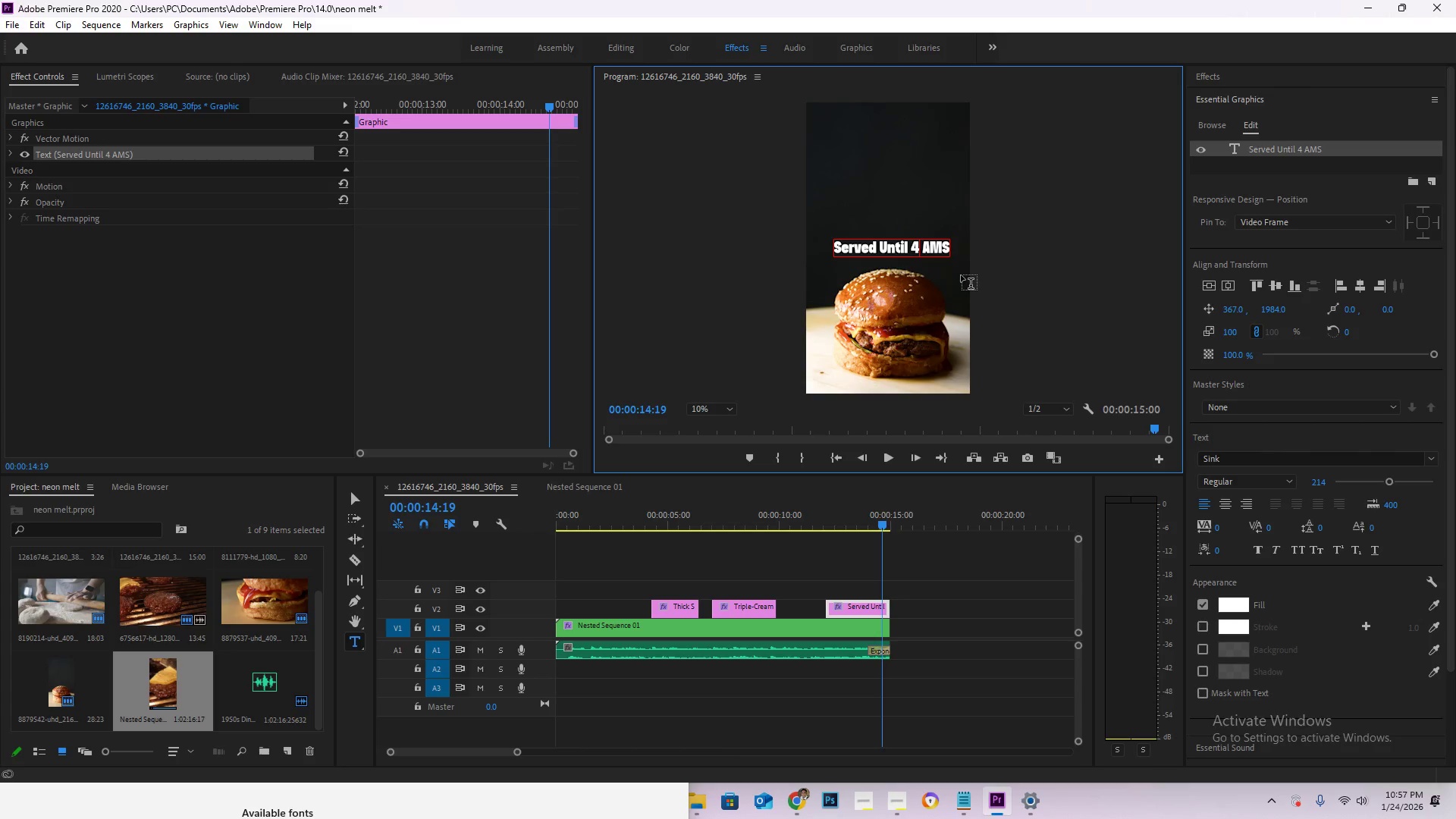 
key(ArrowRight)
 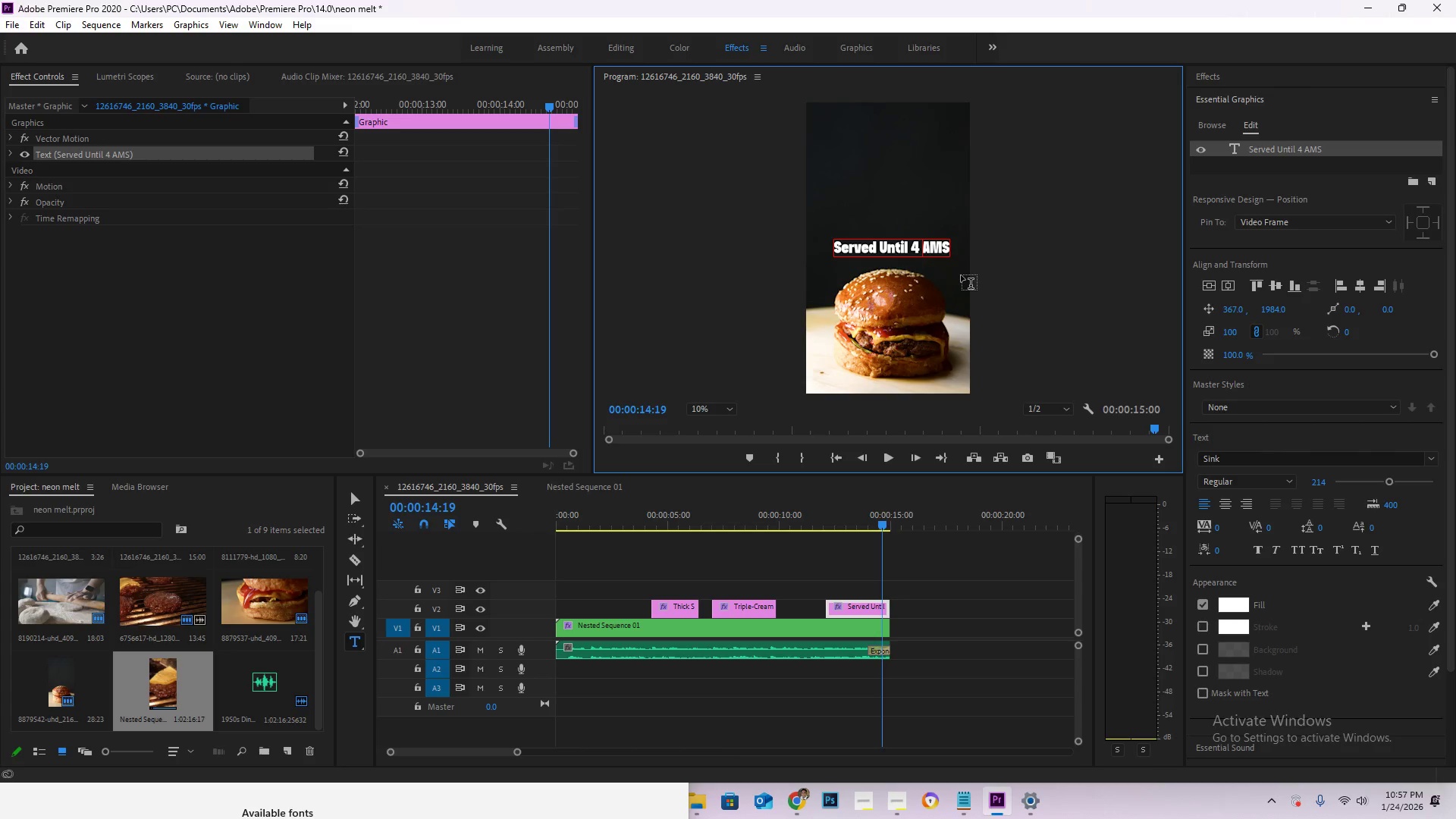 
key(ArrowRight)
 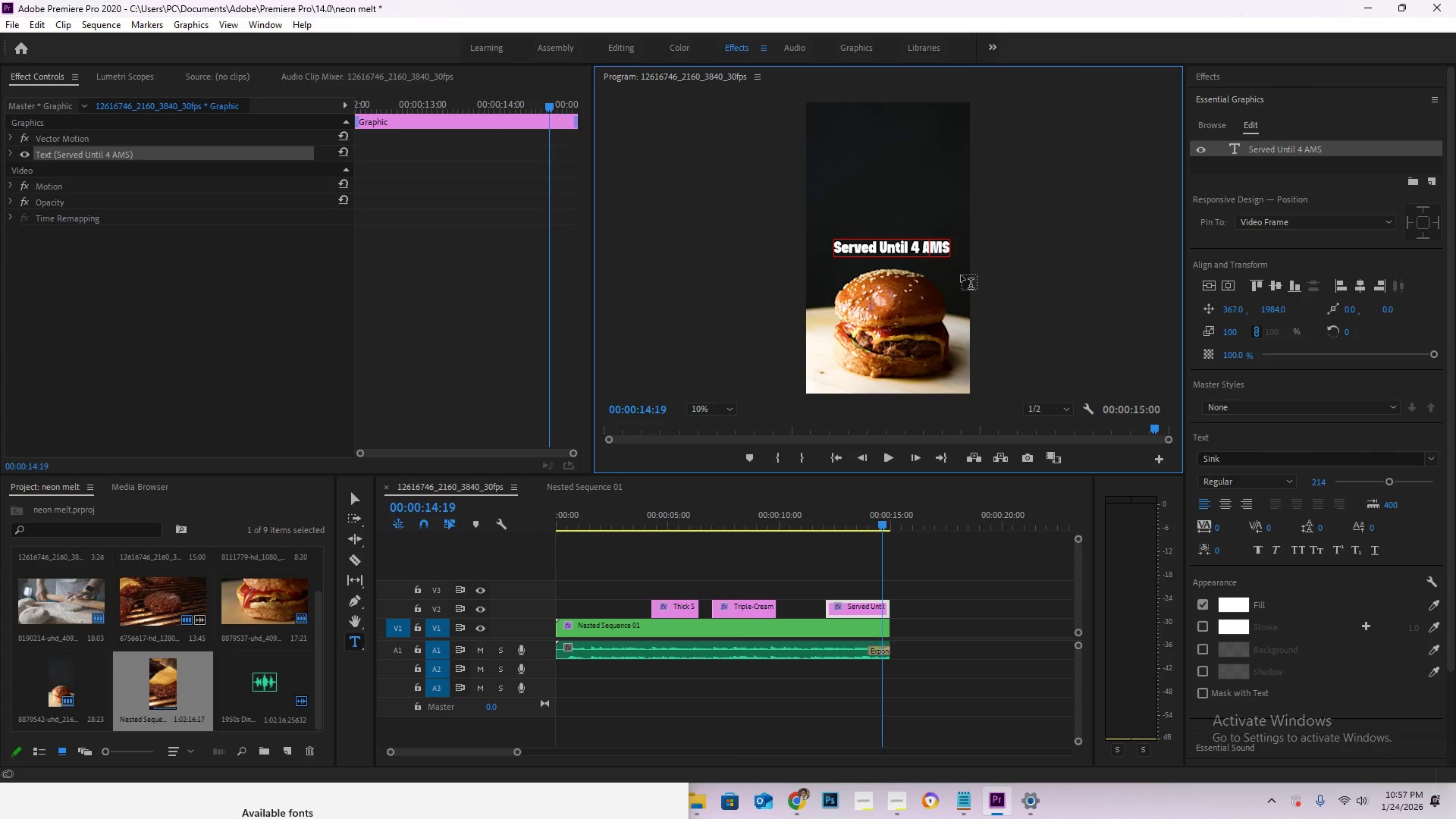 
key(ArrowRight)
 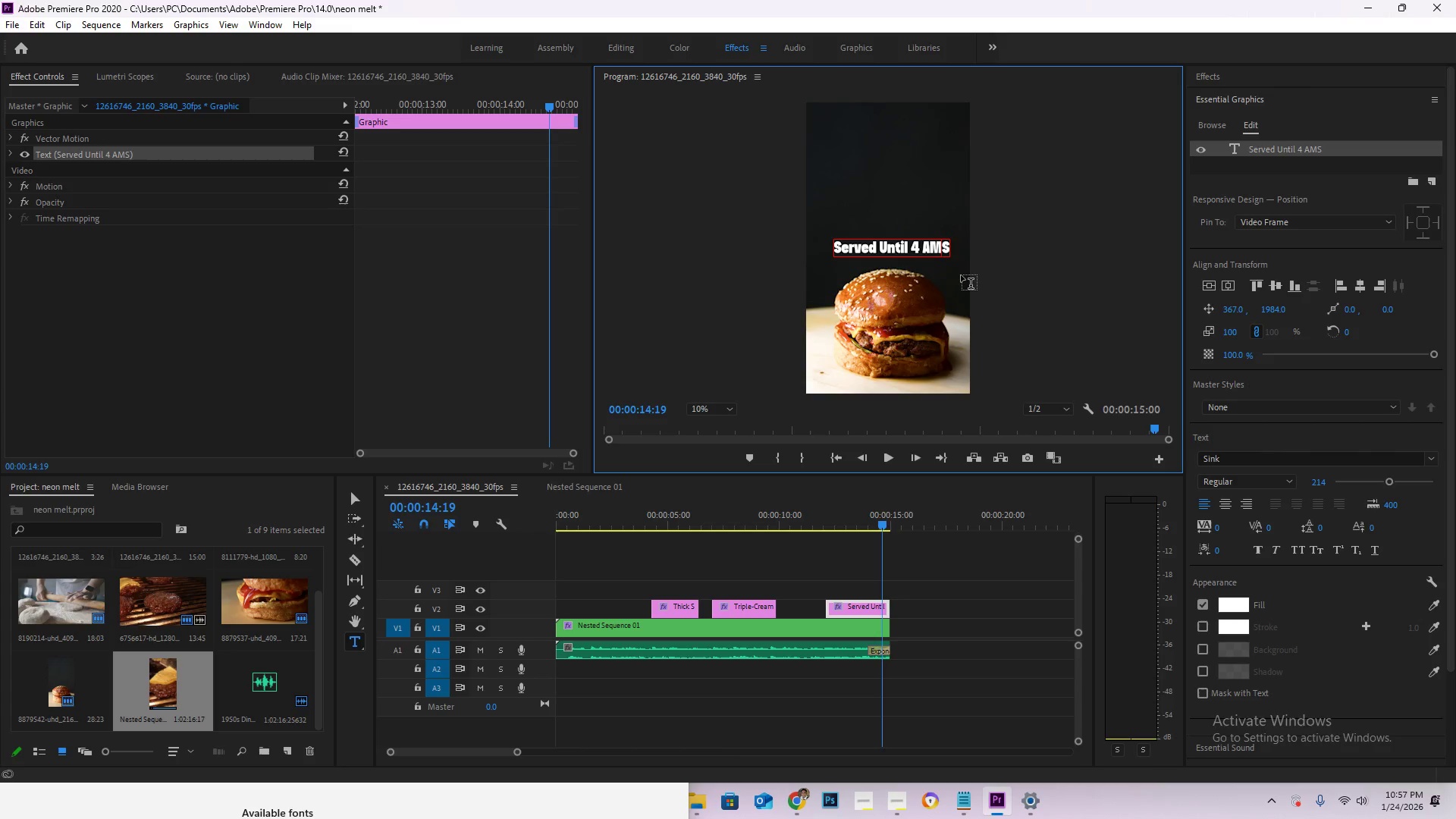 
key(ArrowRight)
 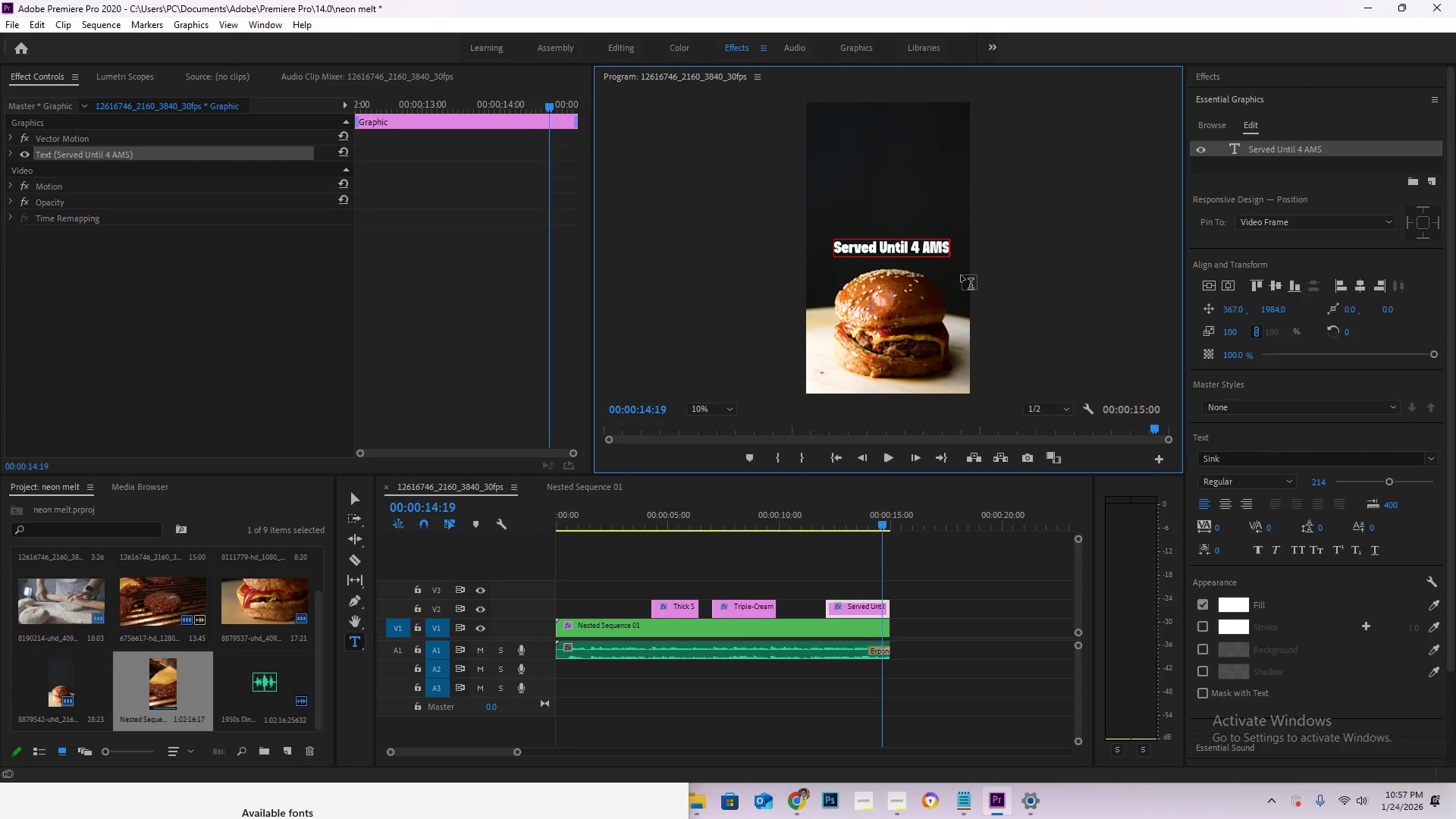 
key(ArrowRight)
 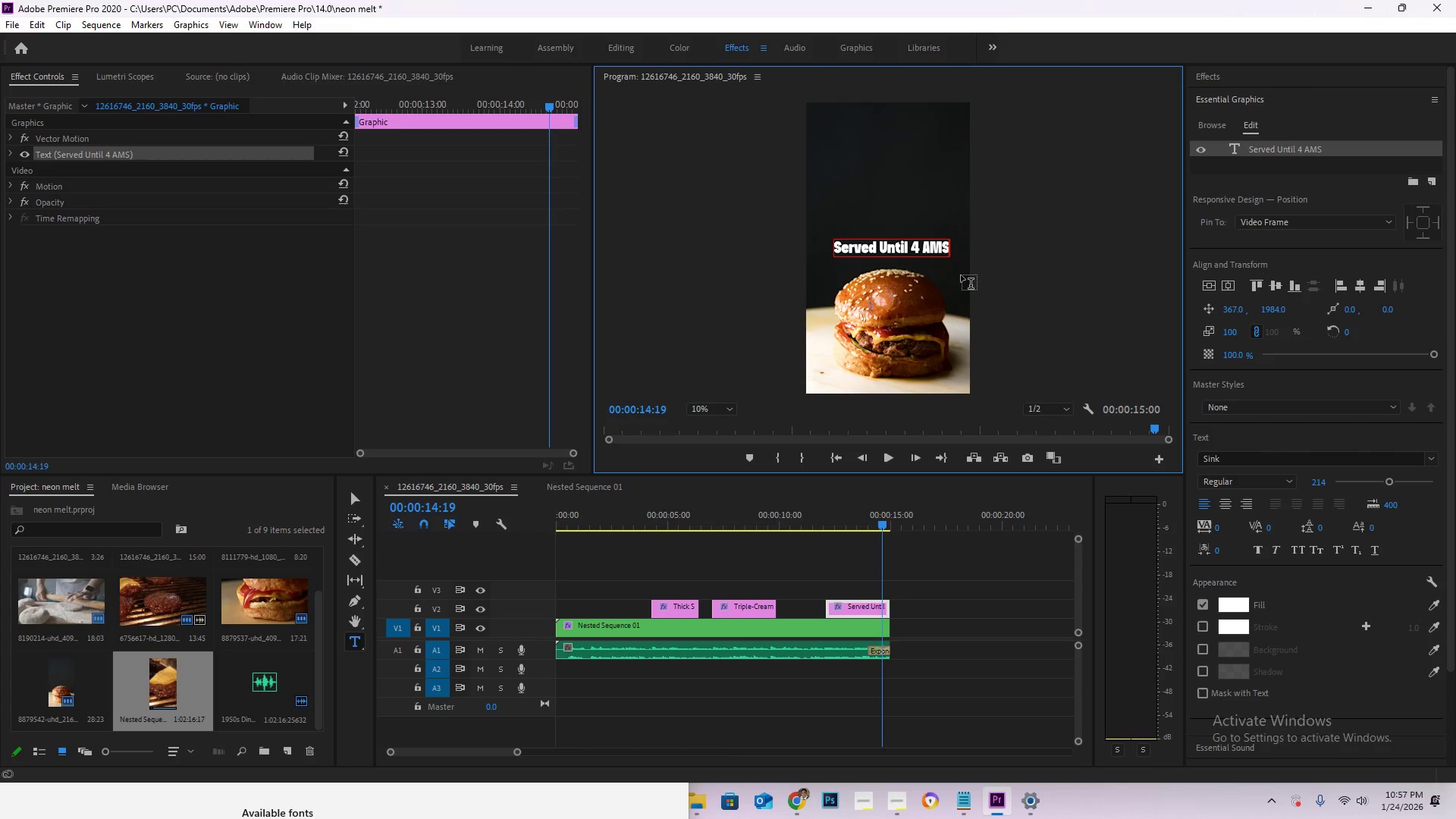 
key(Backspace)
 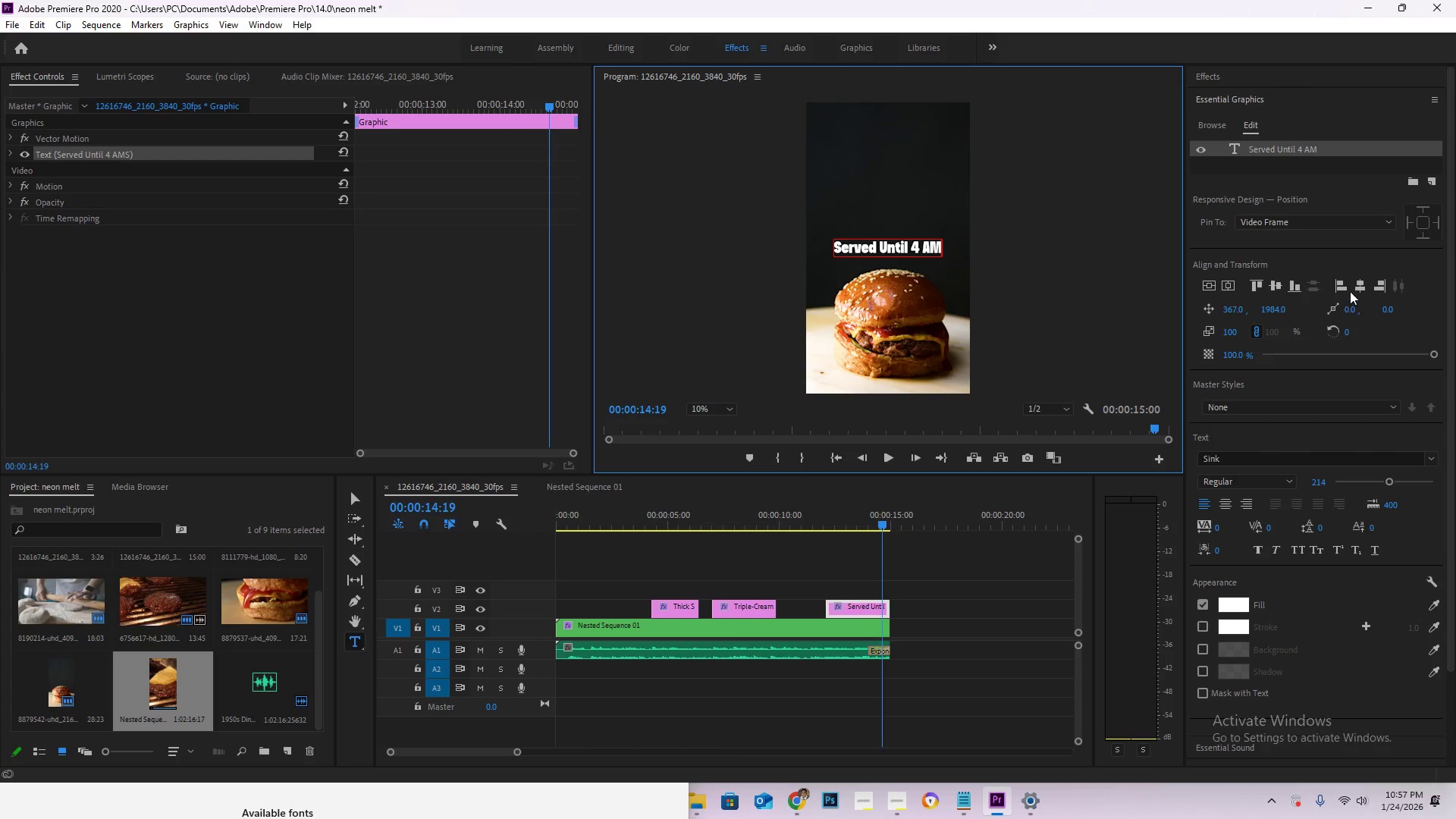 
left_click([1355, 287])
 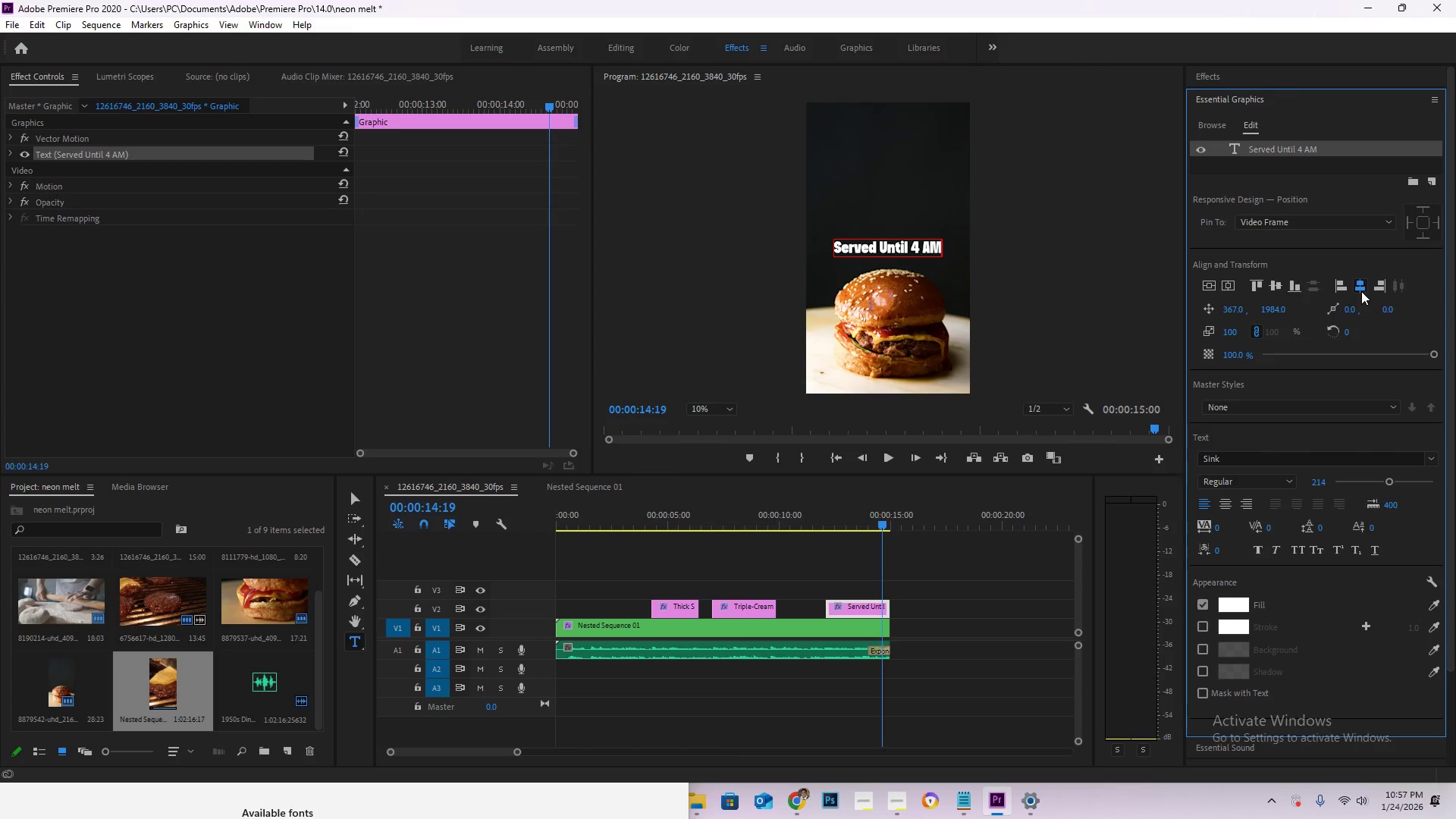 
double_click([1360, 291])
 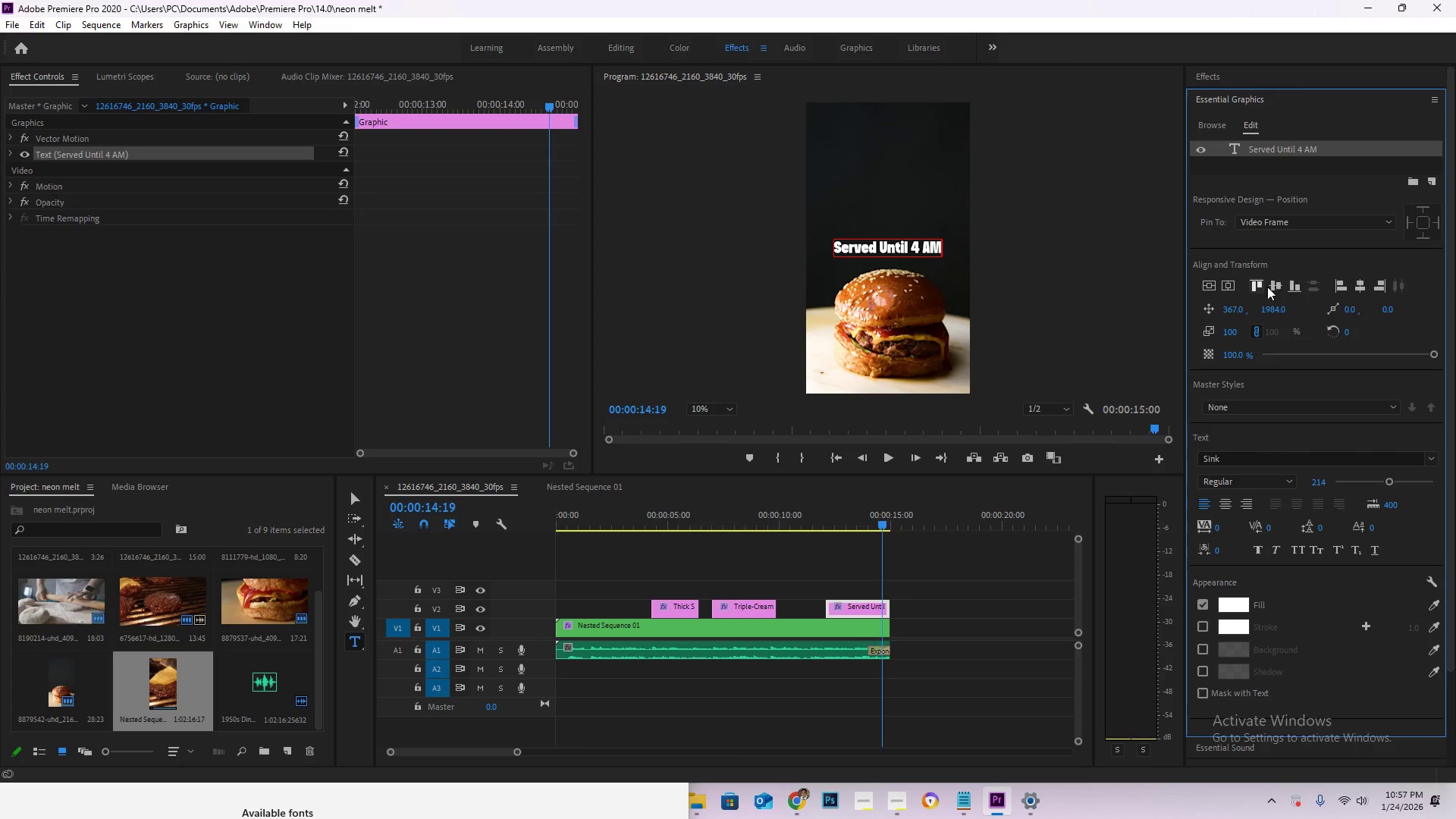 
left_click([1279, 286])
 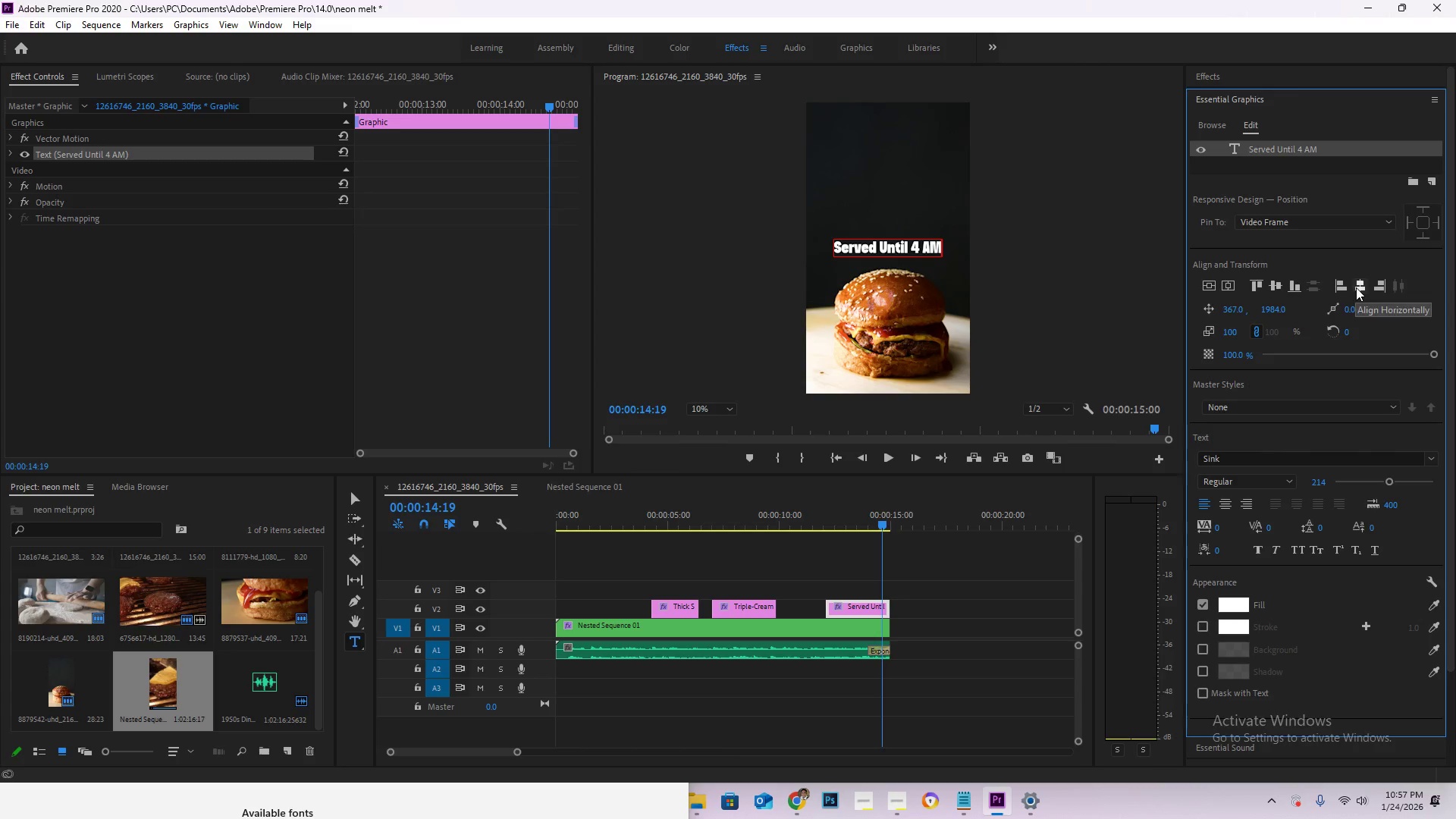 
left_click([1358, 287])
 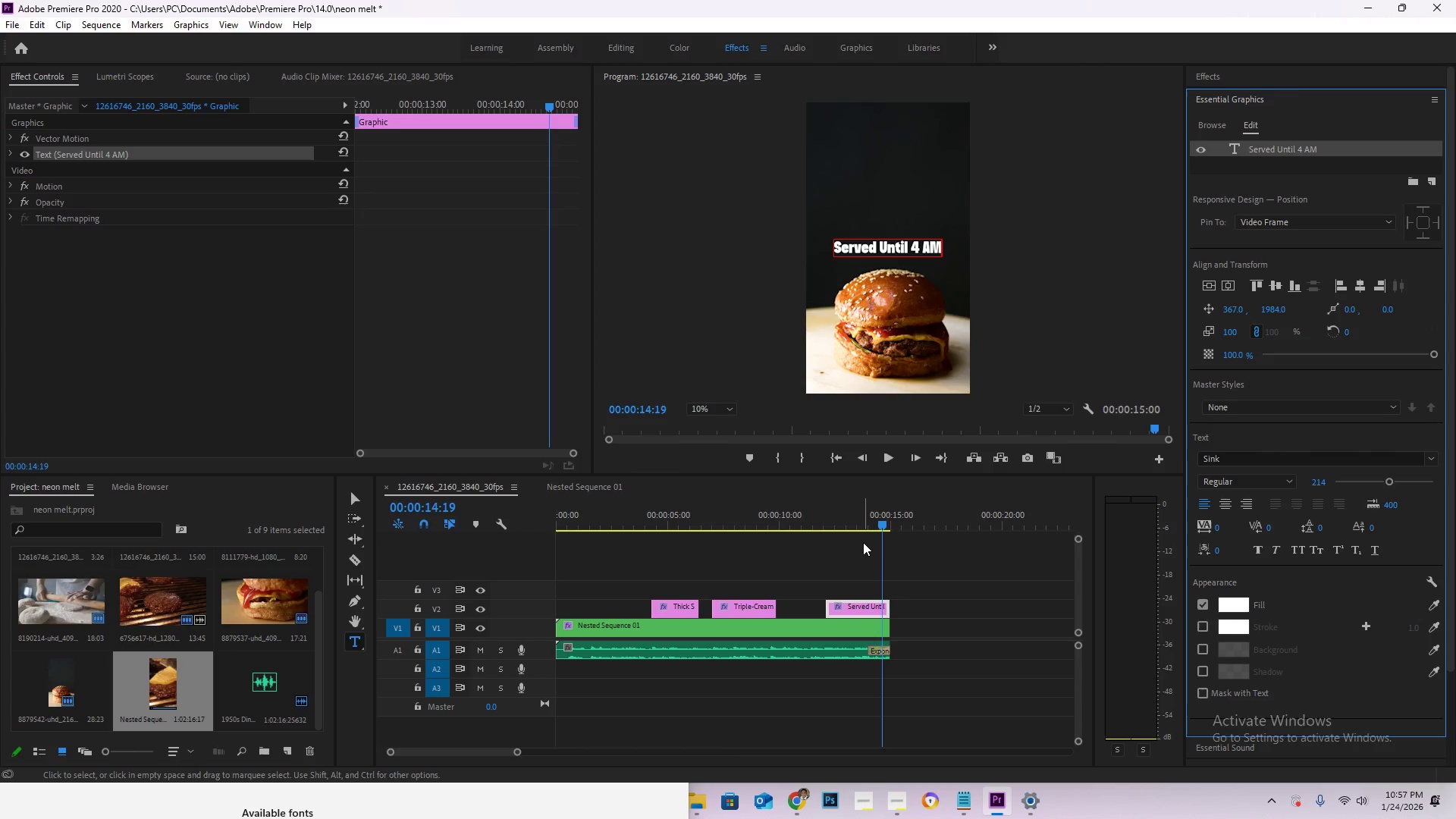 
key(Control+S)
 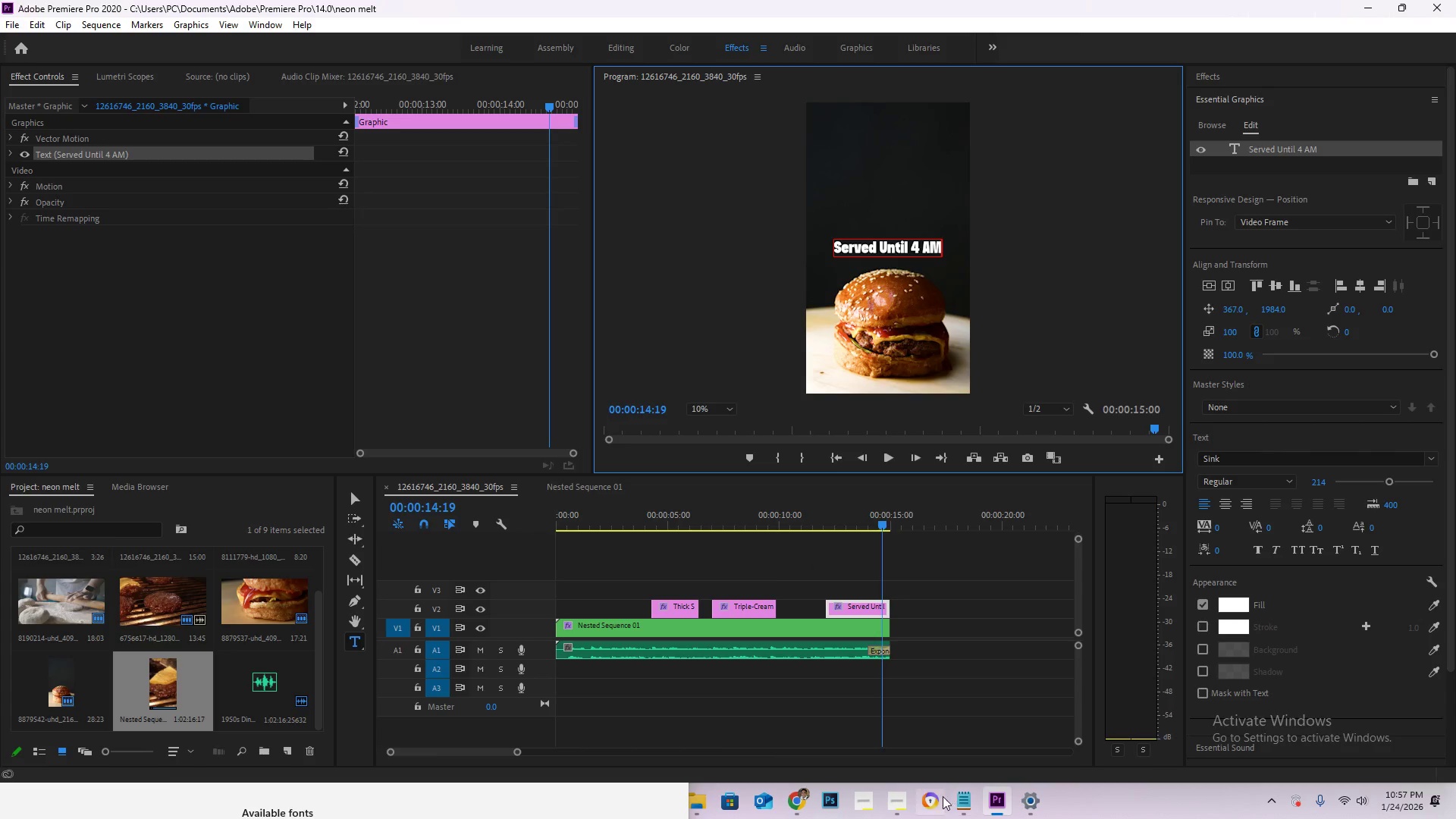 
left_click([900, 808])